 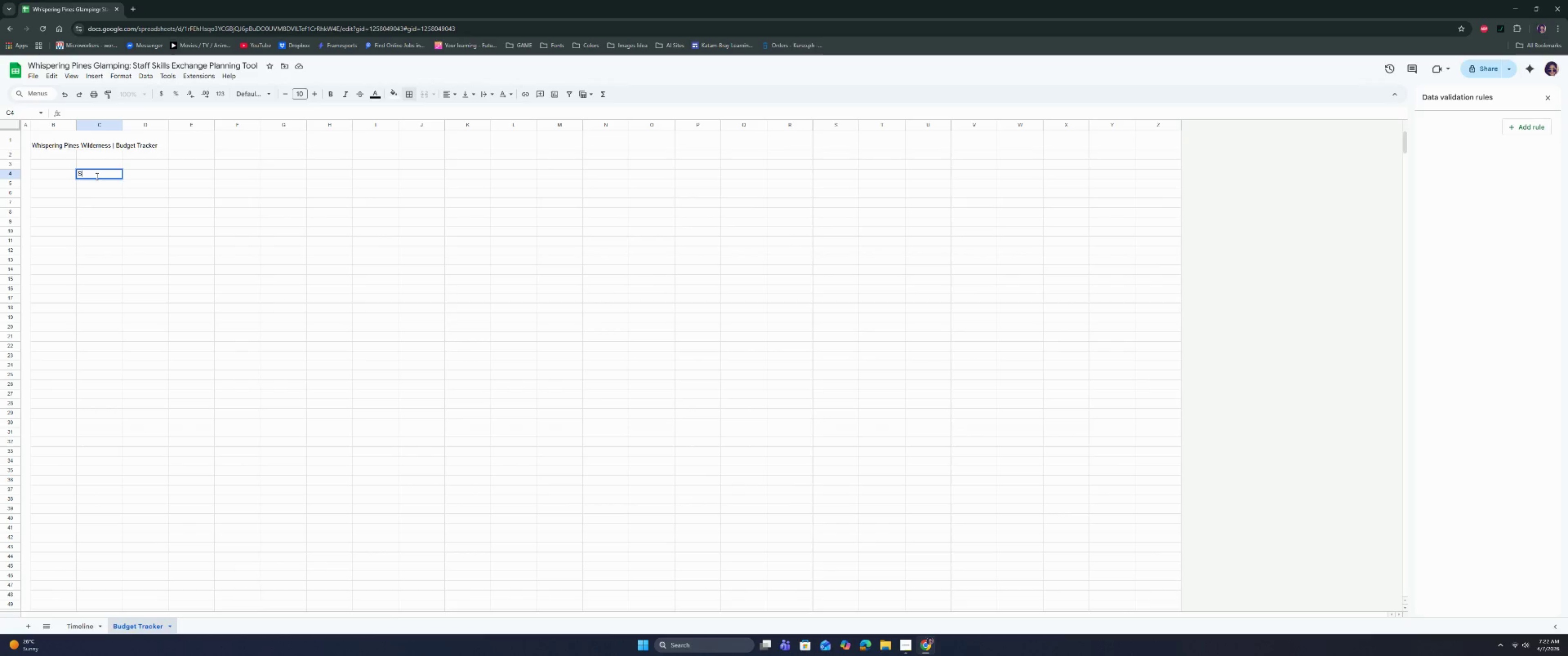 
key(CapsLock)
 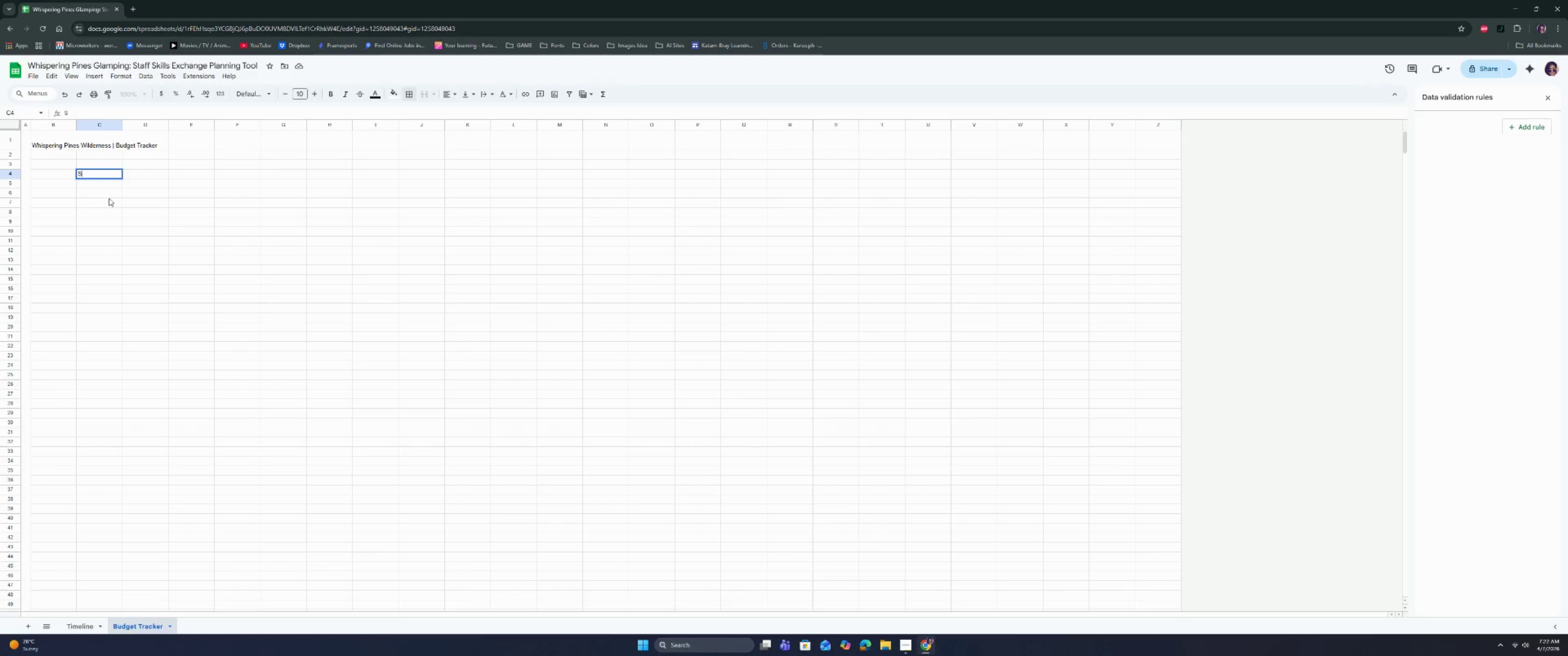 
type(eads)
key(Backspace)
key(Backspace)
type(si)
key(Backspace)
type(oanl )
key(Backspace)
key(Backspace)
key(Backspace)
key(Backspace)
type(nal Staff Count)
key(Tab)
 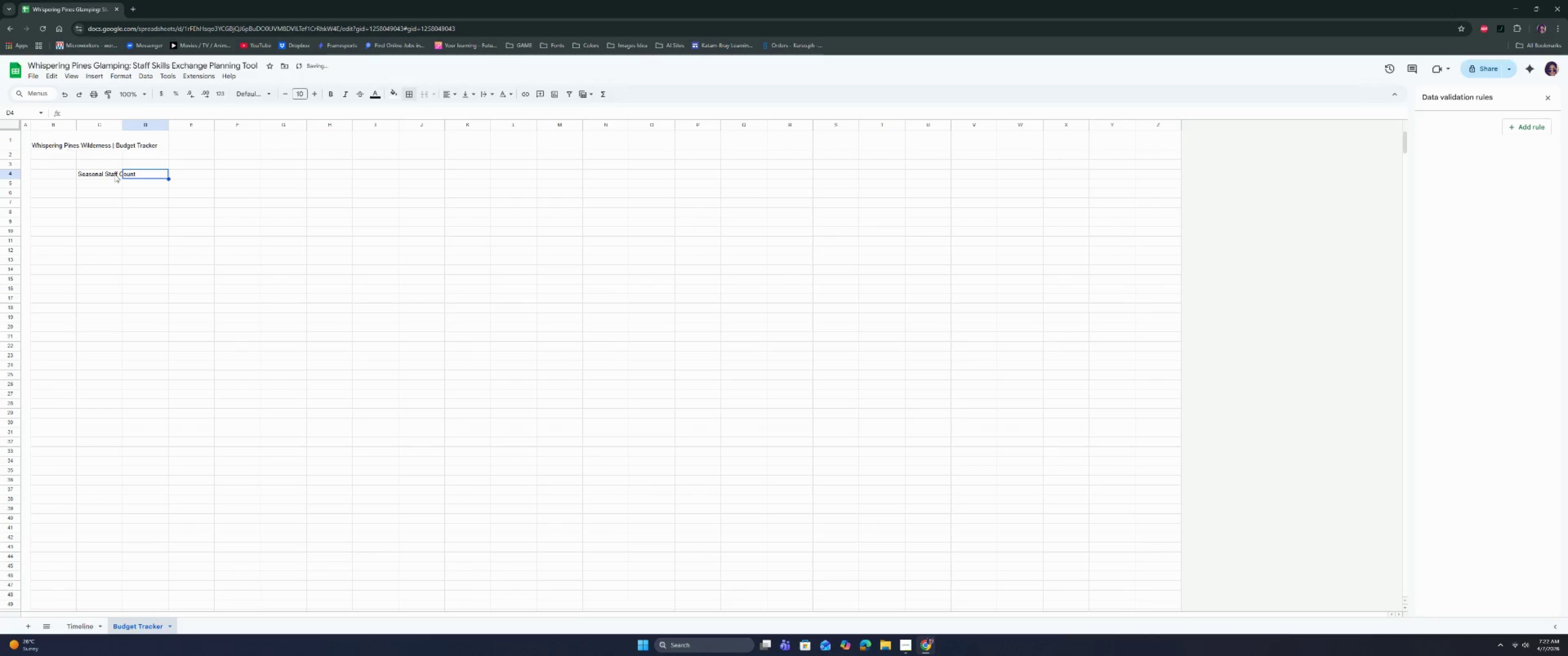 
type(25)
 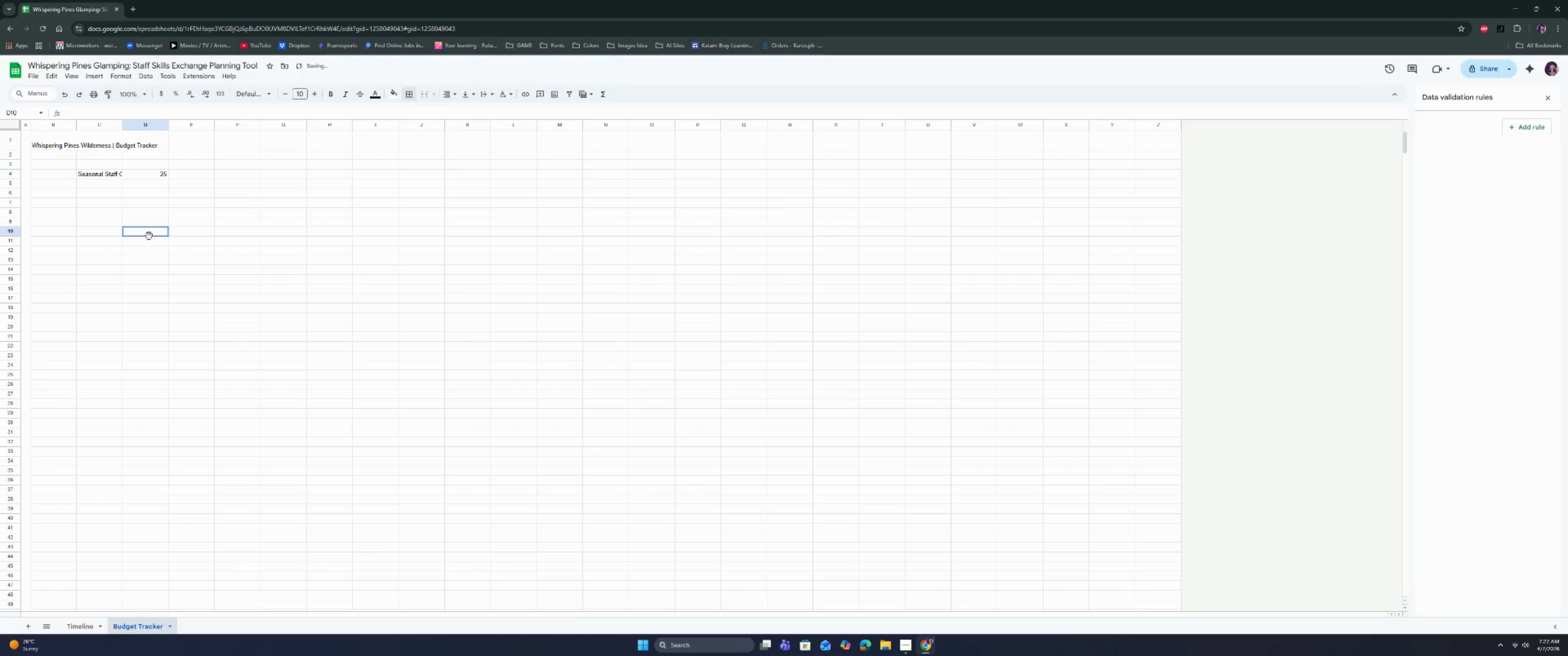 
left_click([149, 236])
 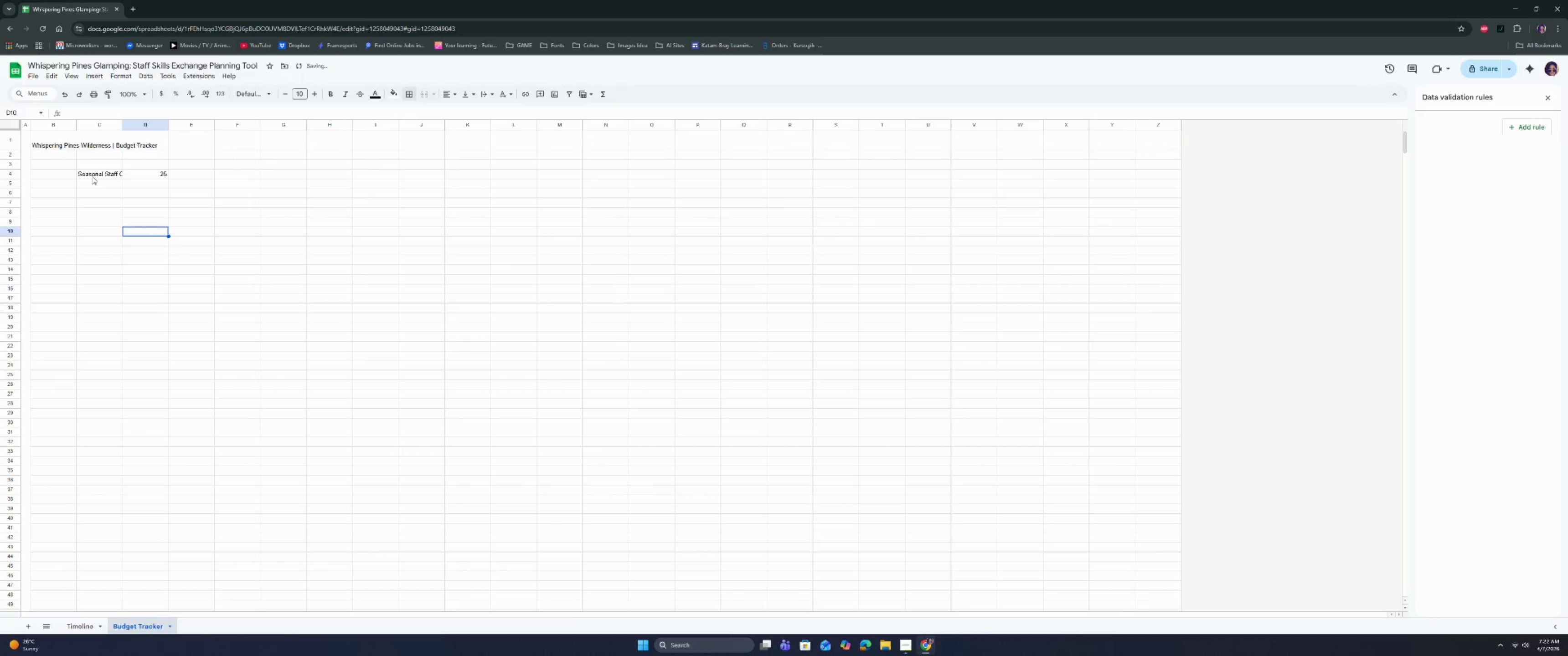 
left_click([92, 173])
 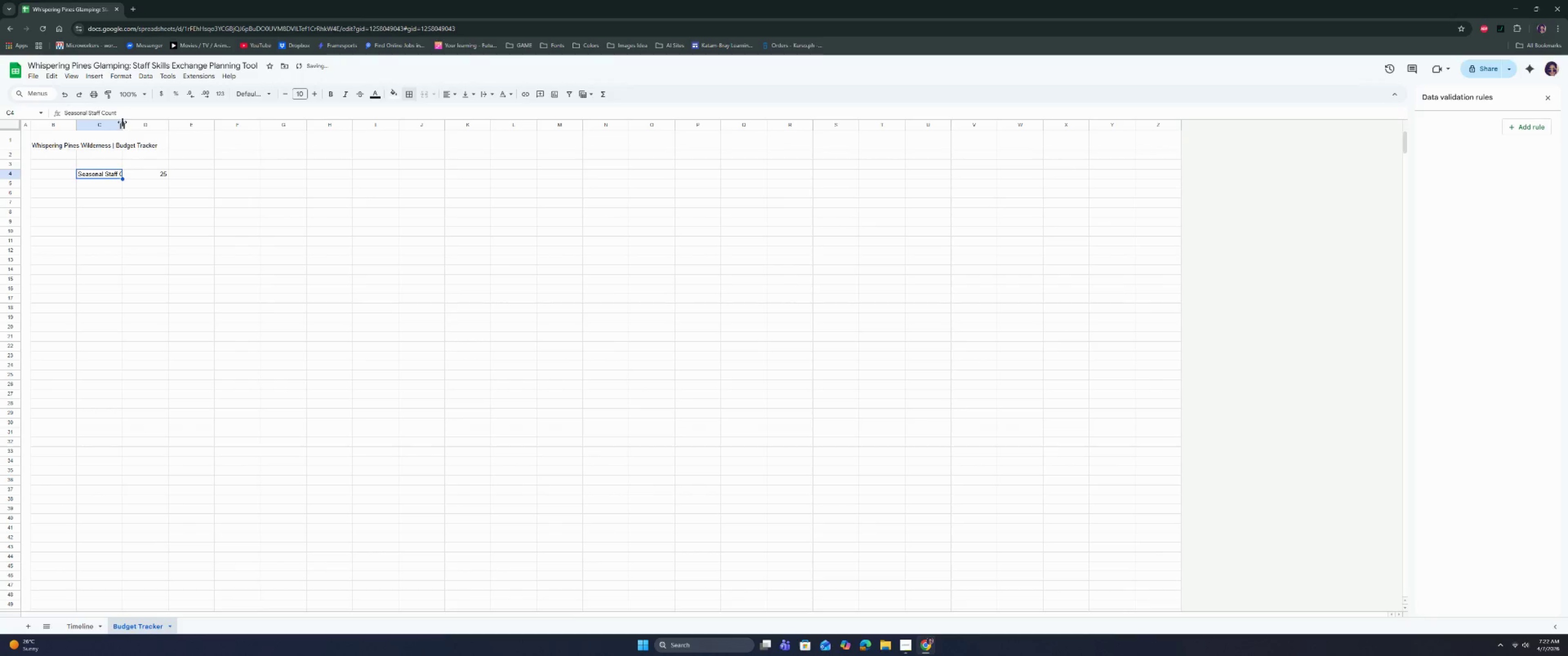 
left_click([122, 123])
 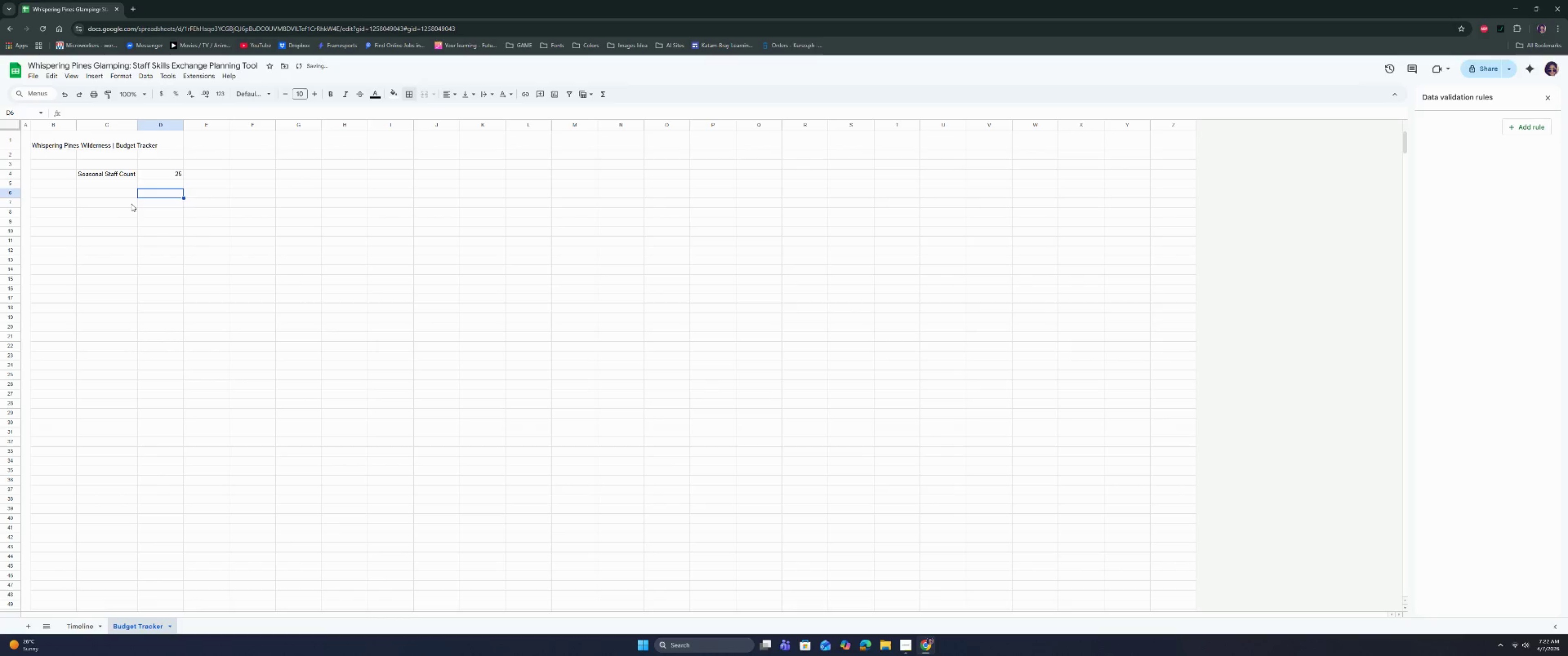 
left_click([113, 189])
 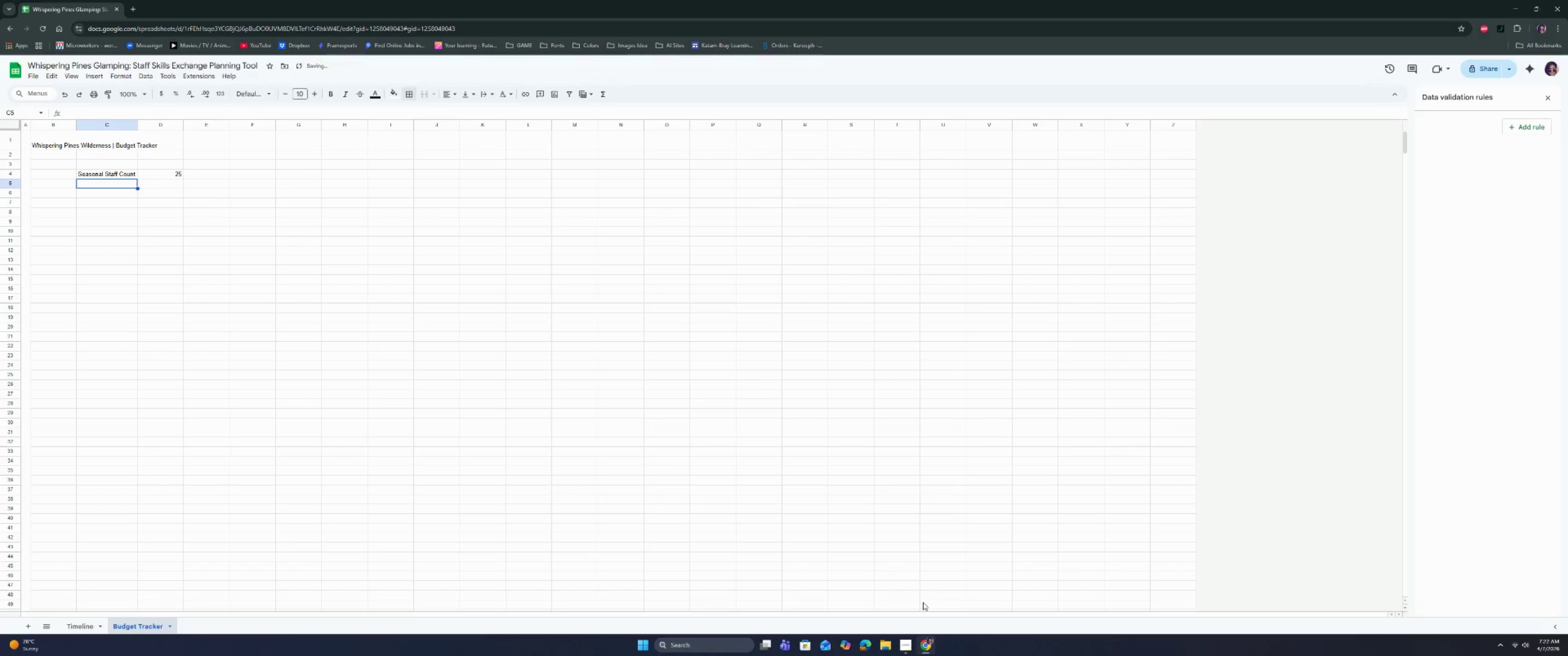 
left_click([908, 651])